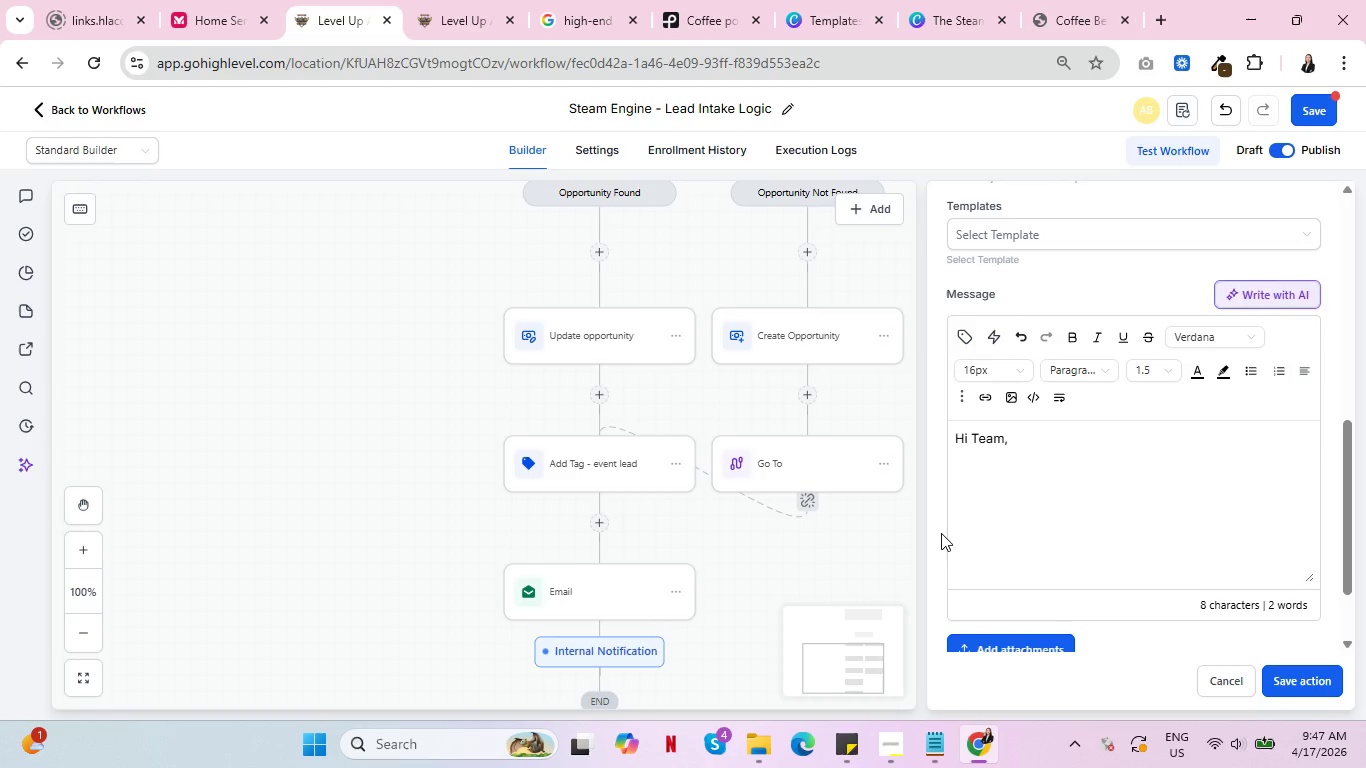 
wait(6.94)
 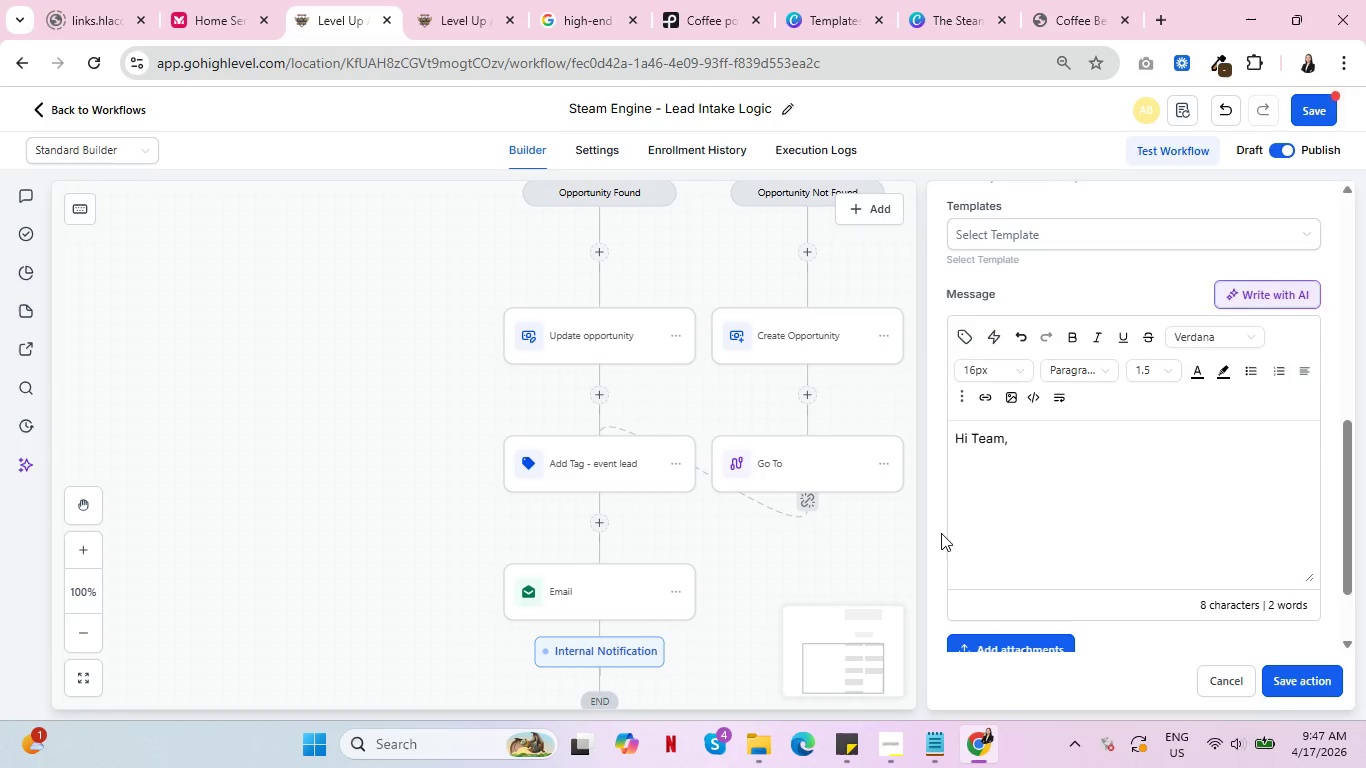 
type(A New )
 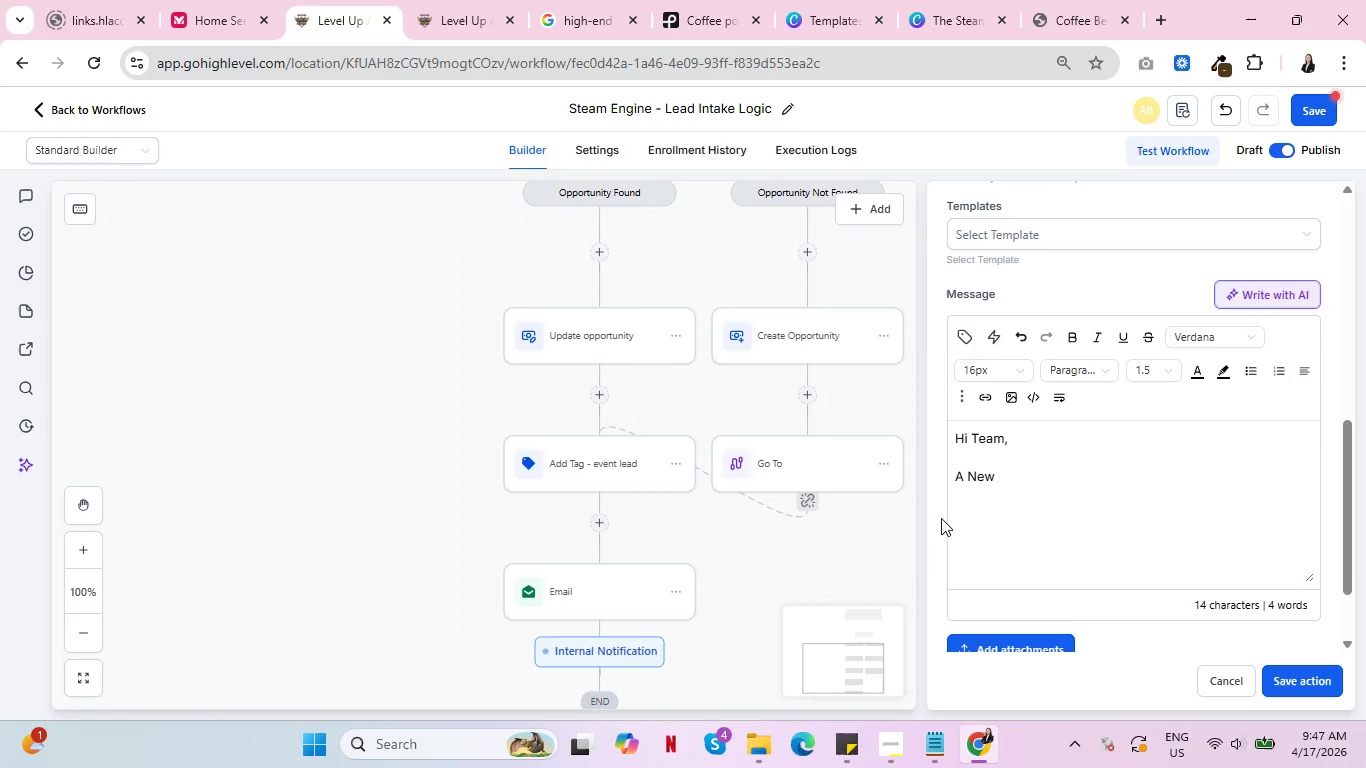 
scroll: coordinate [1021, 509], scroll_direction: down, amount: 2.0
 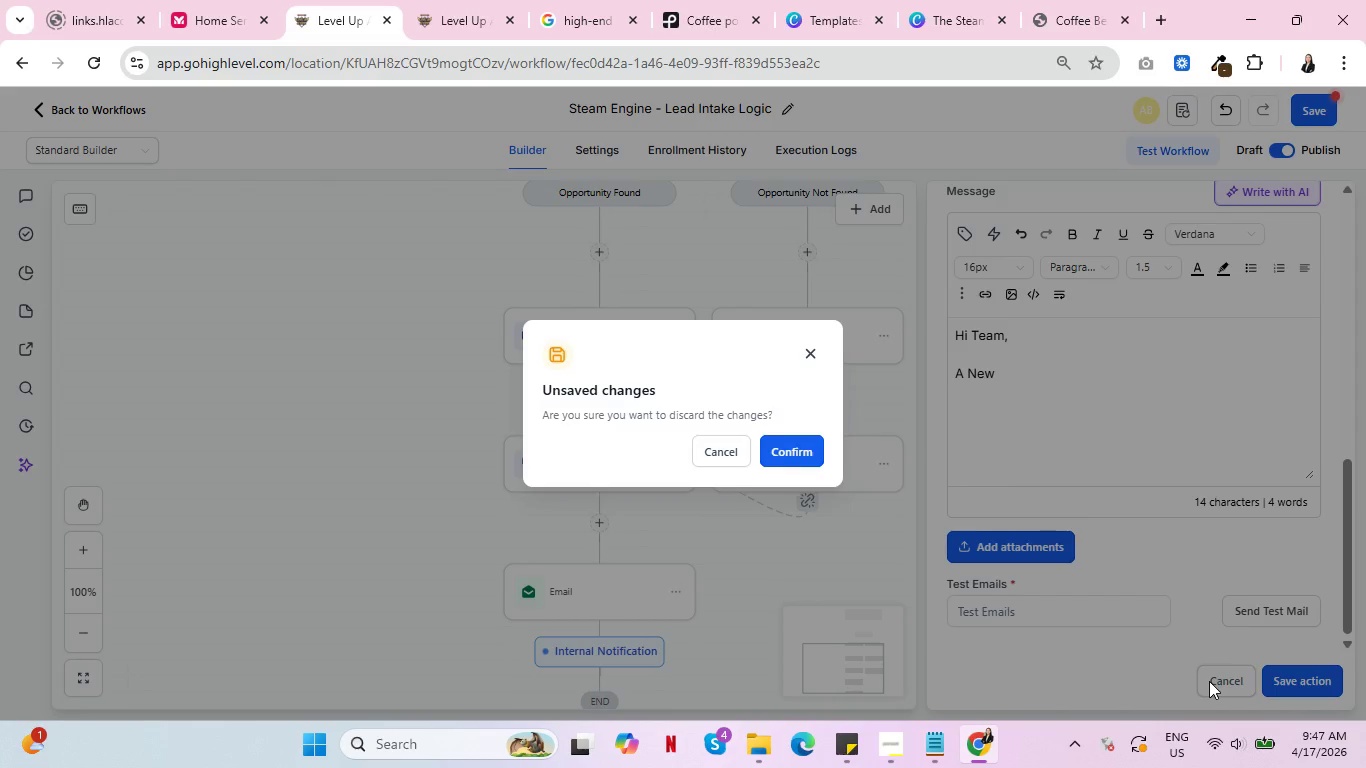 
left_click([768, 450])
 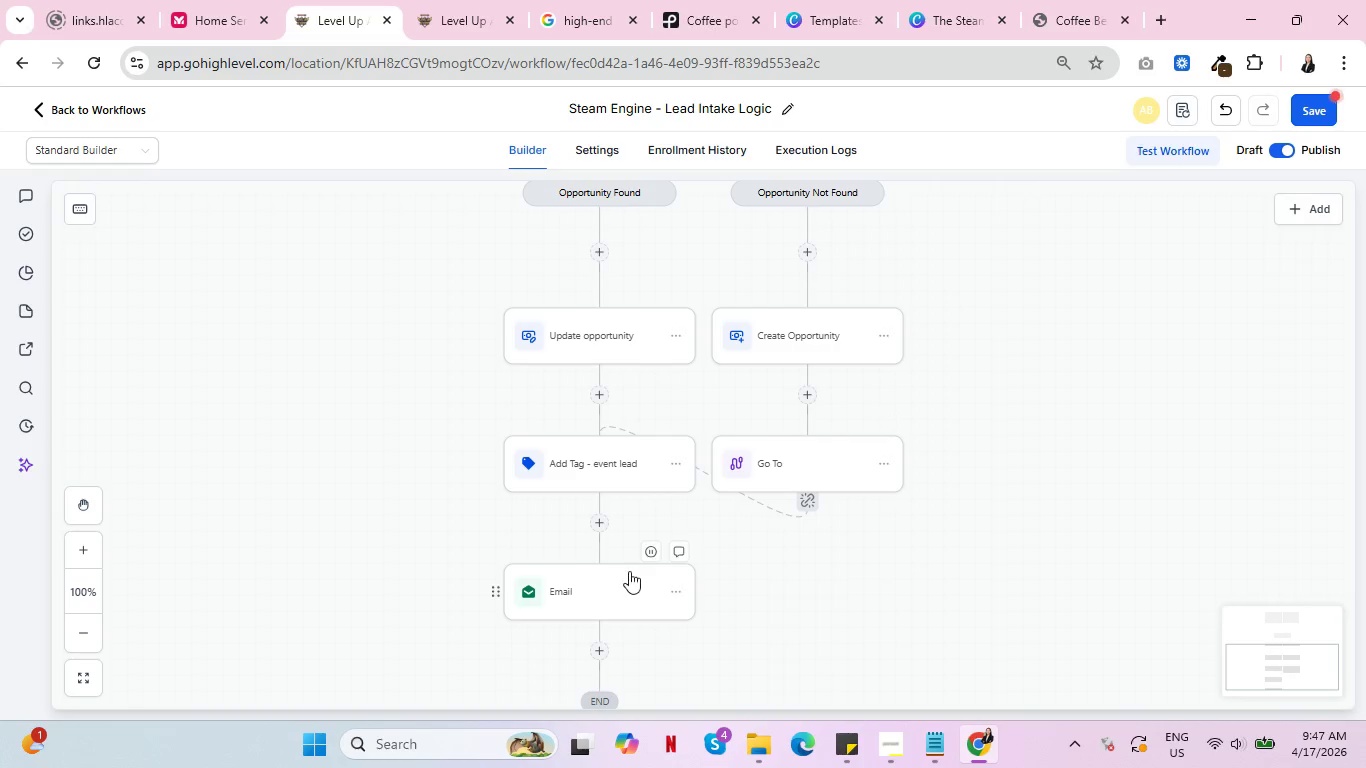 
left_click([617, 588])
 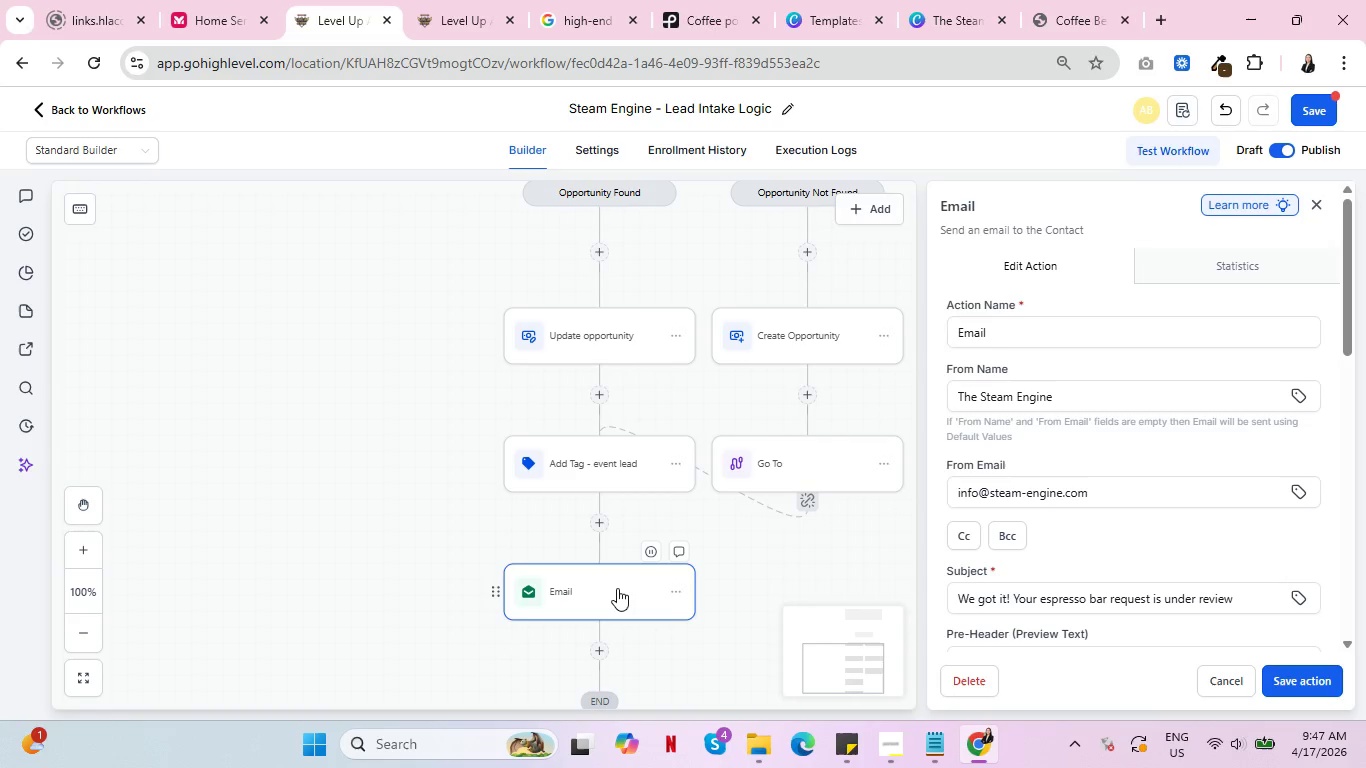 
scroll: coordinate [619, 558], scroll_direction: down, amount: 3.0
 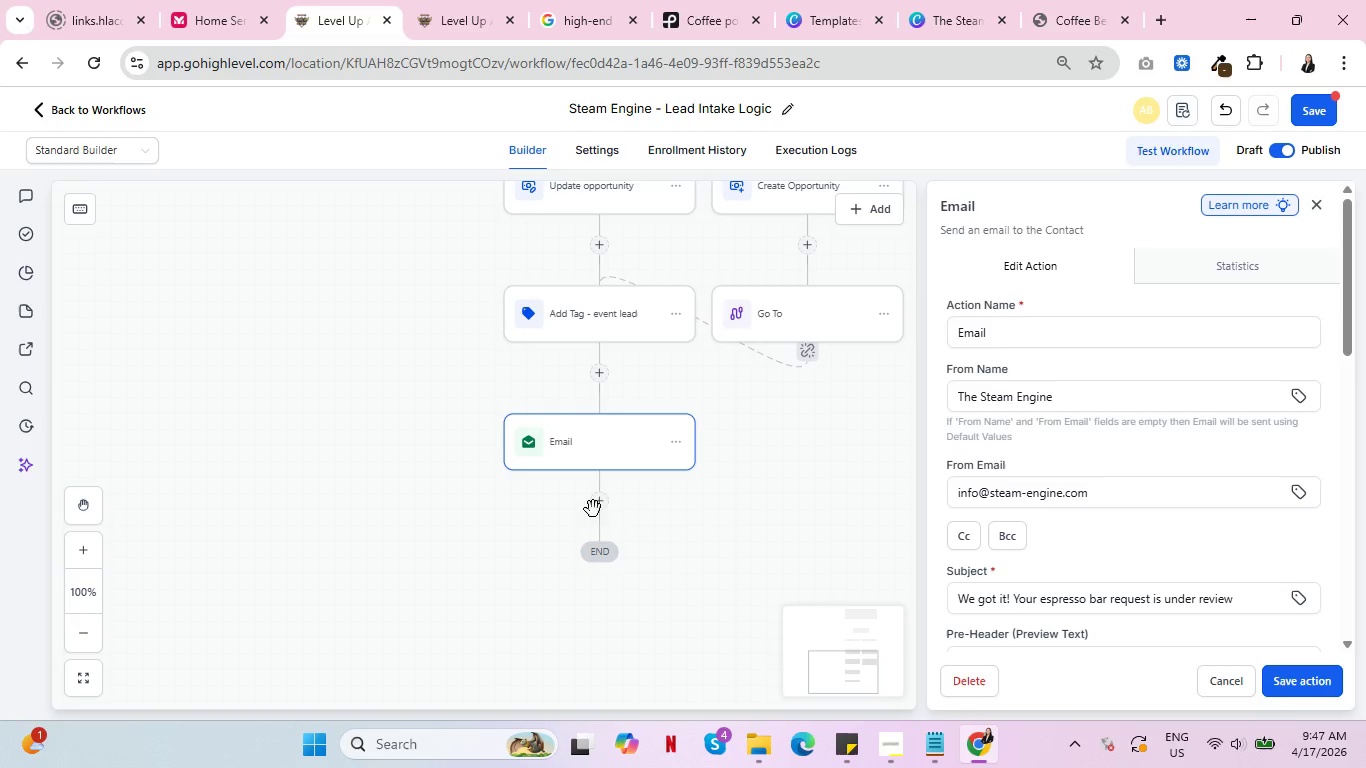 
left_click([593, 507])
 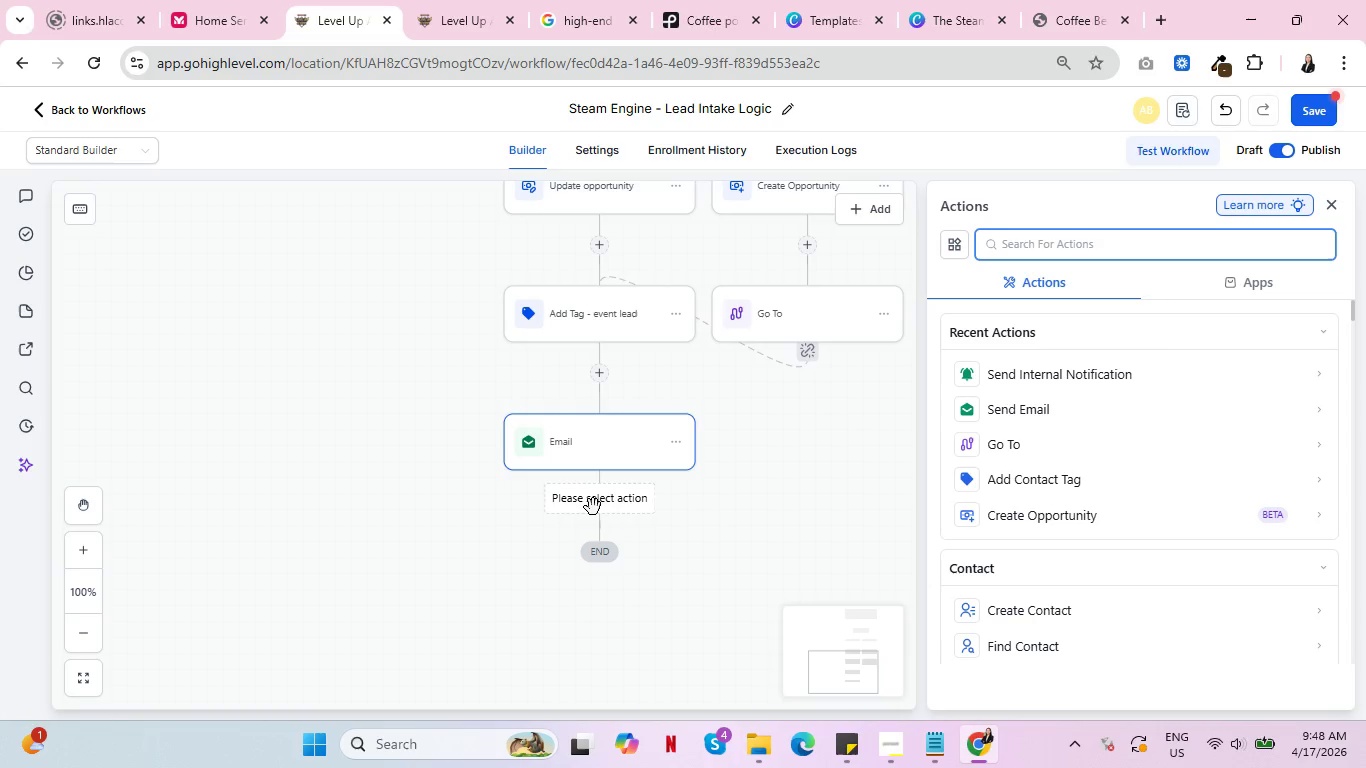 
wait(46.25)
 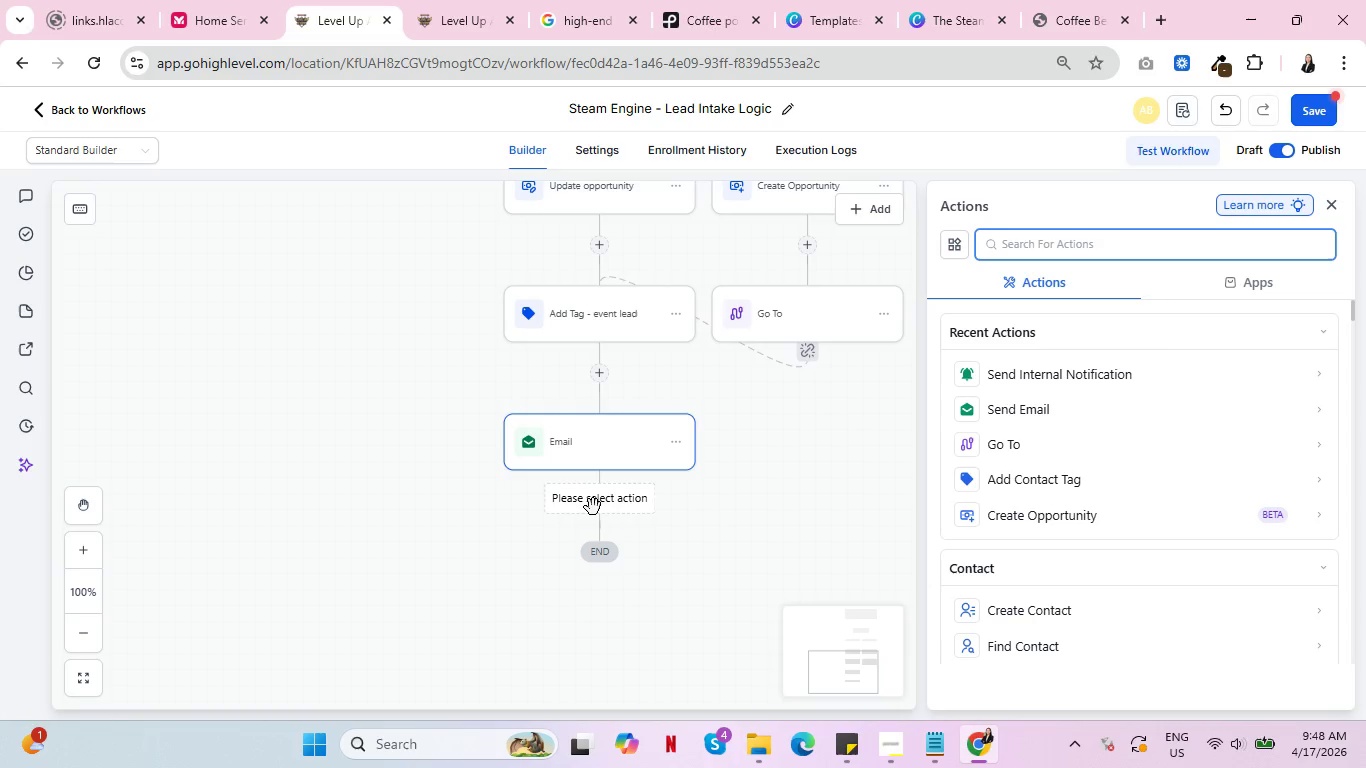 
left_click([1335, 200])
 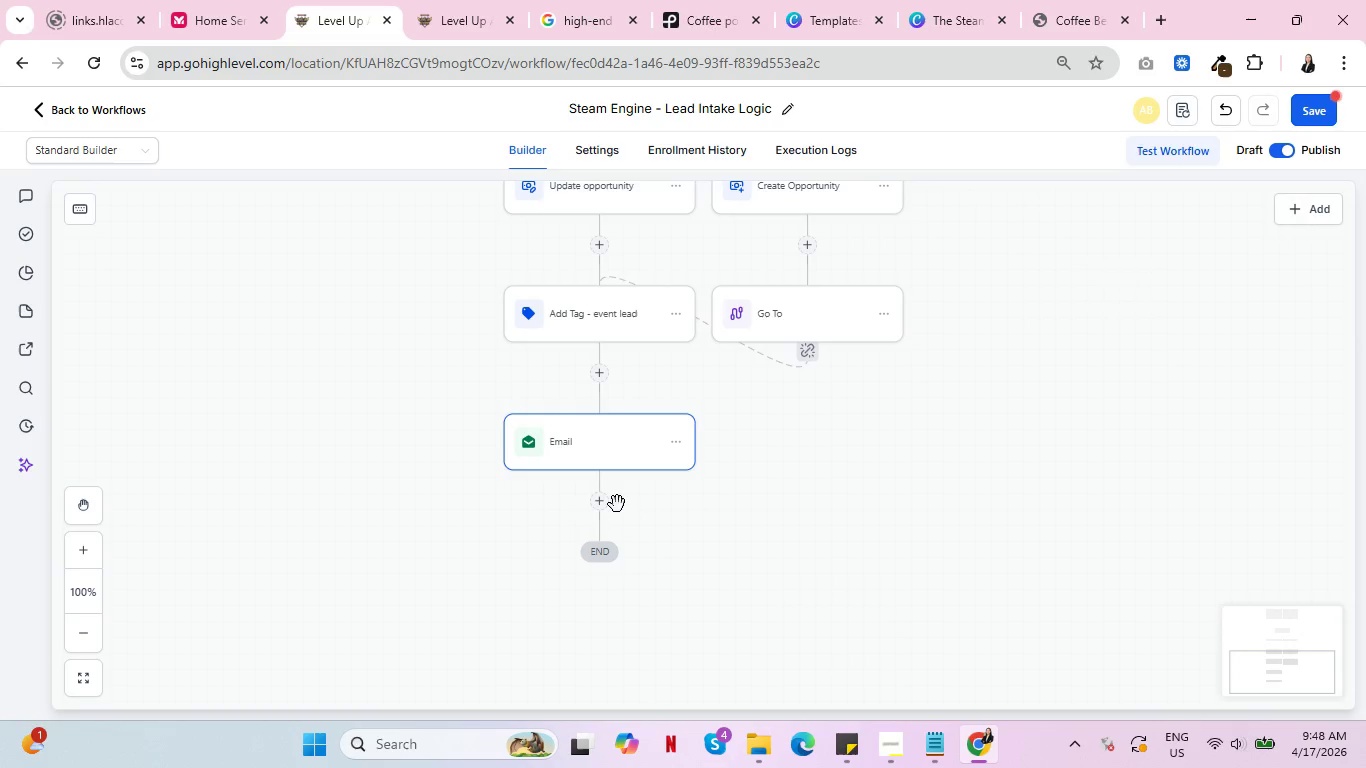 
left_click([603, 504])
 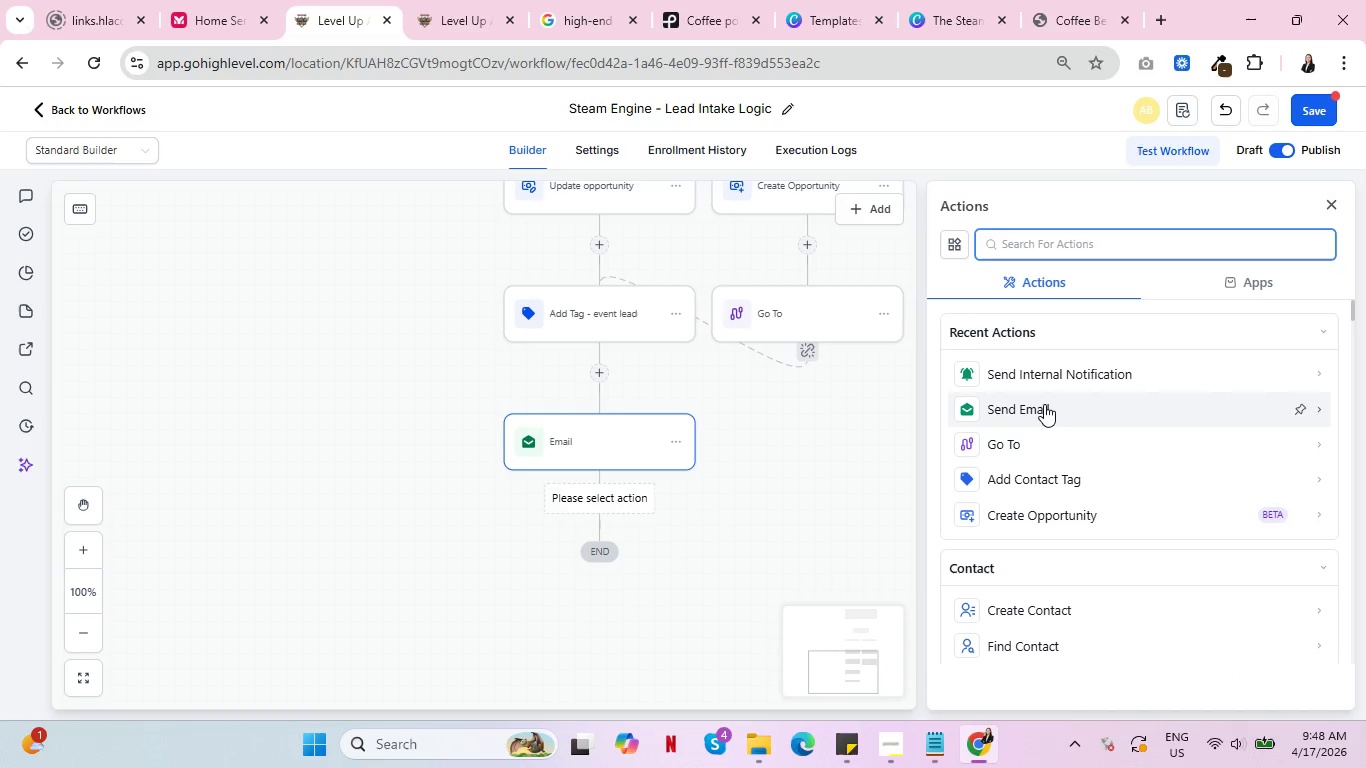 
left_click([1038, 377])
 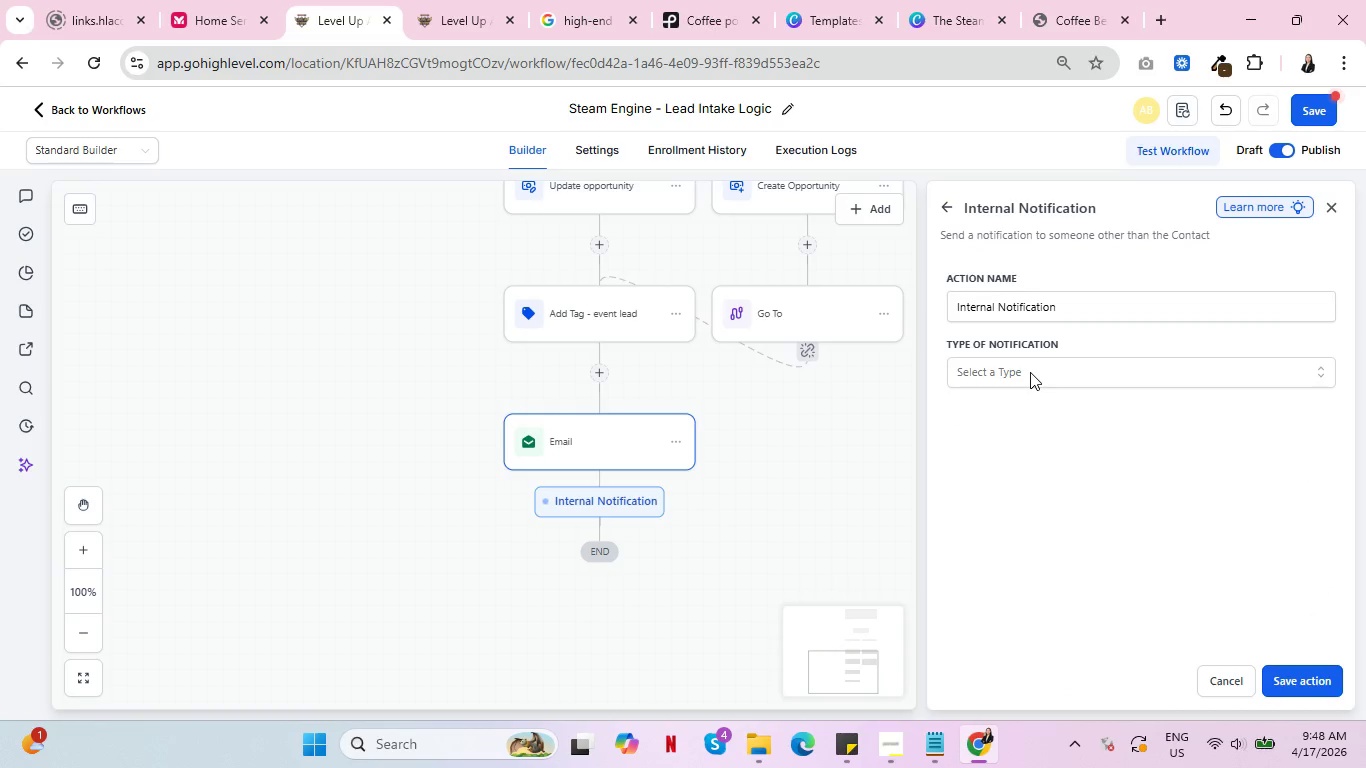 
left_click([1066, 377])
 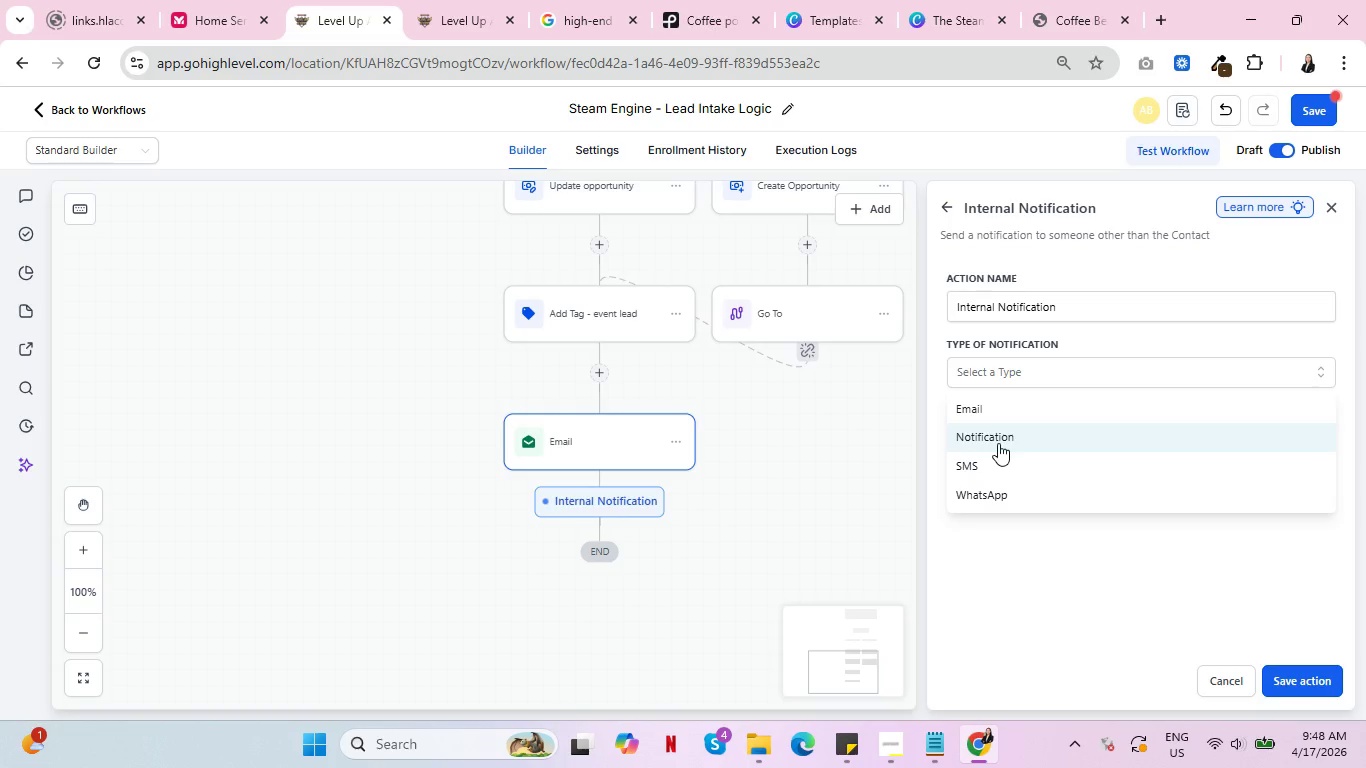 
left_click([1000, 407])
 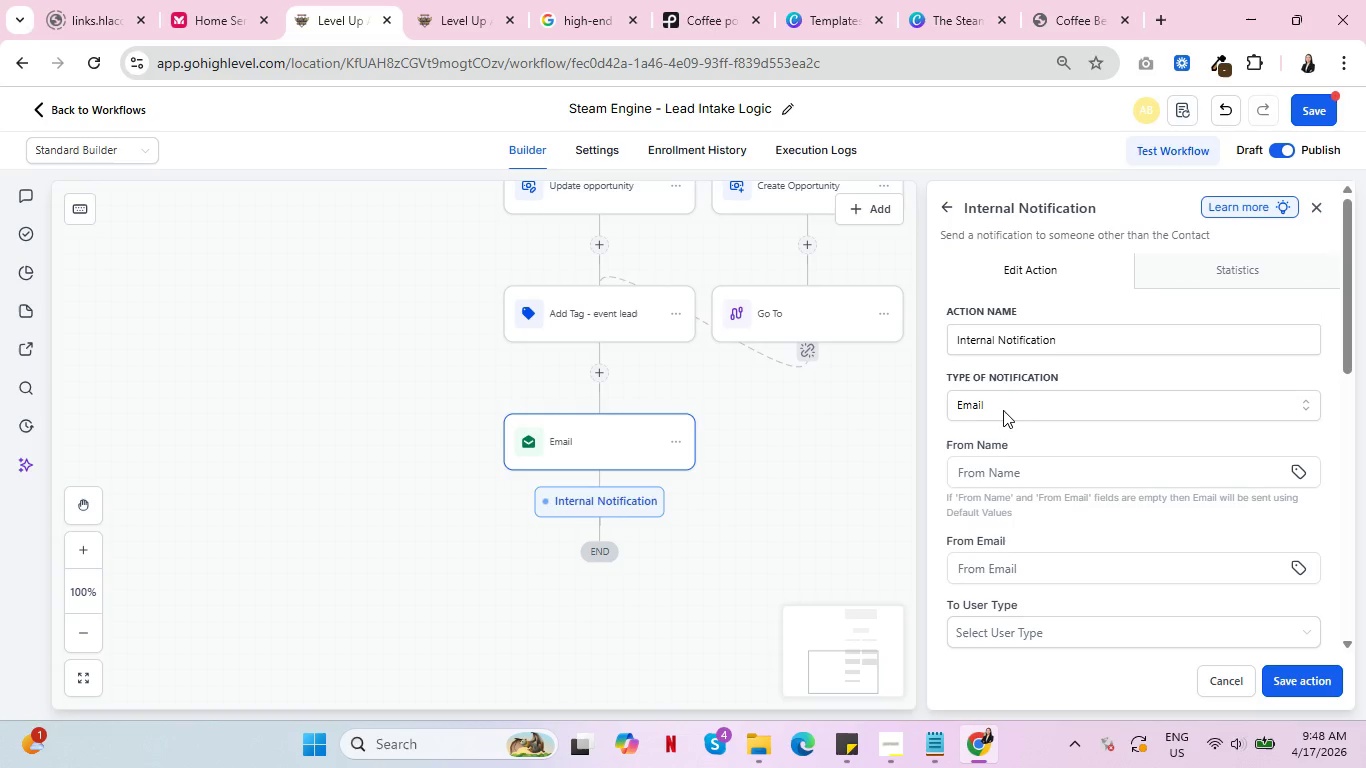 
scroll: coordinate [1048, 566], scroll_direction: down, amount: 5.0
 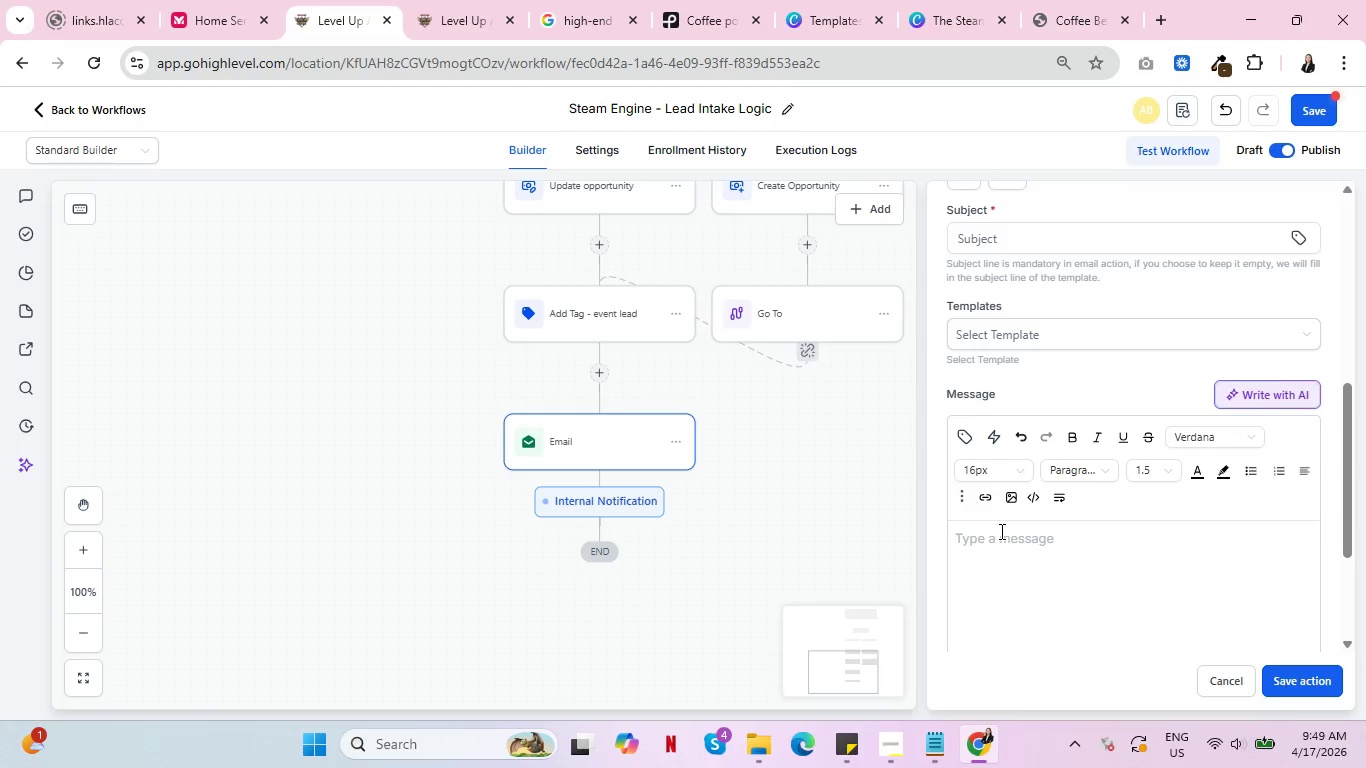 
wait(17.88)
 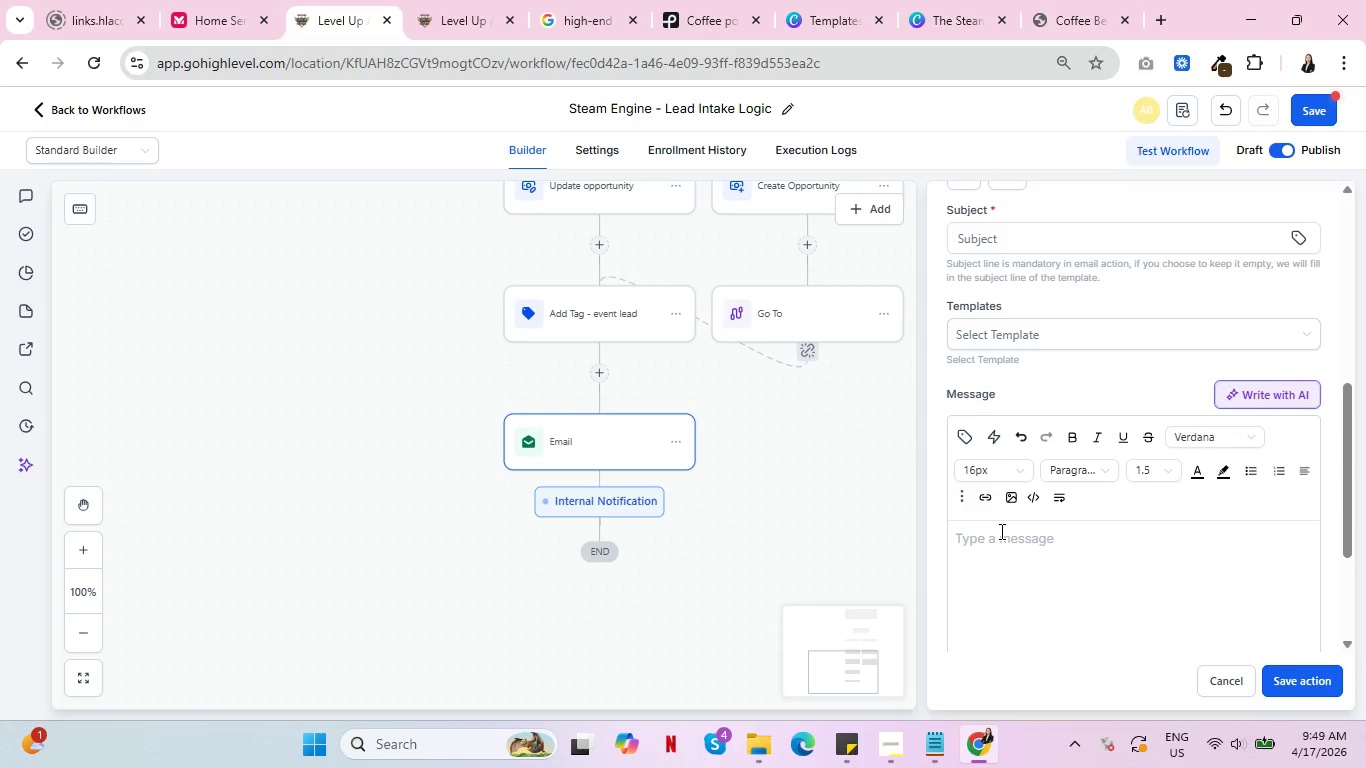 
scroll: coordinate [1021, 377], scroll_direction: up, amount: 2.0
 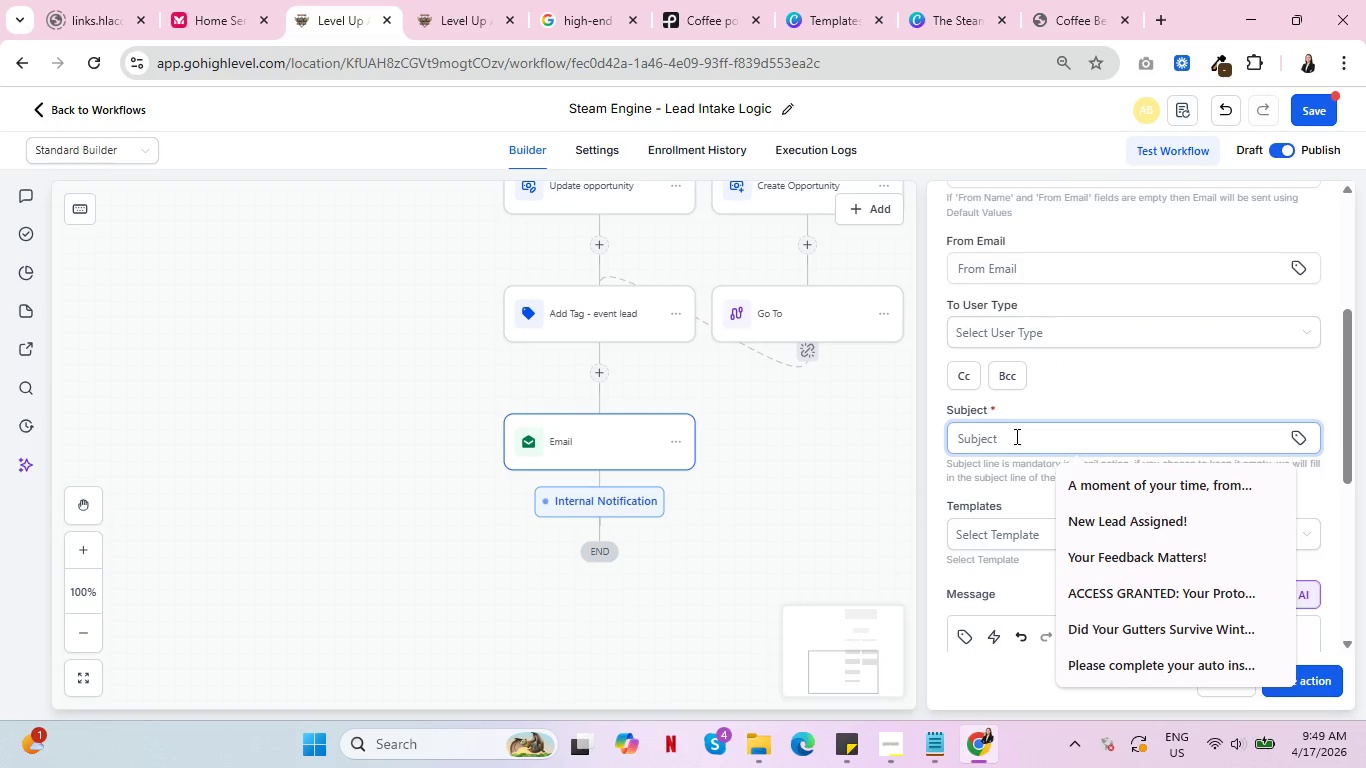 
type(New Request)
 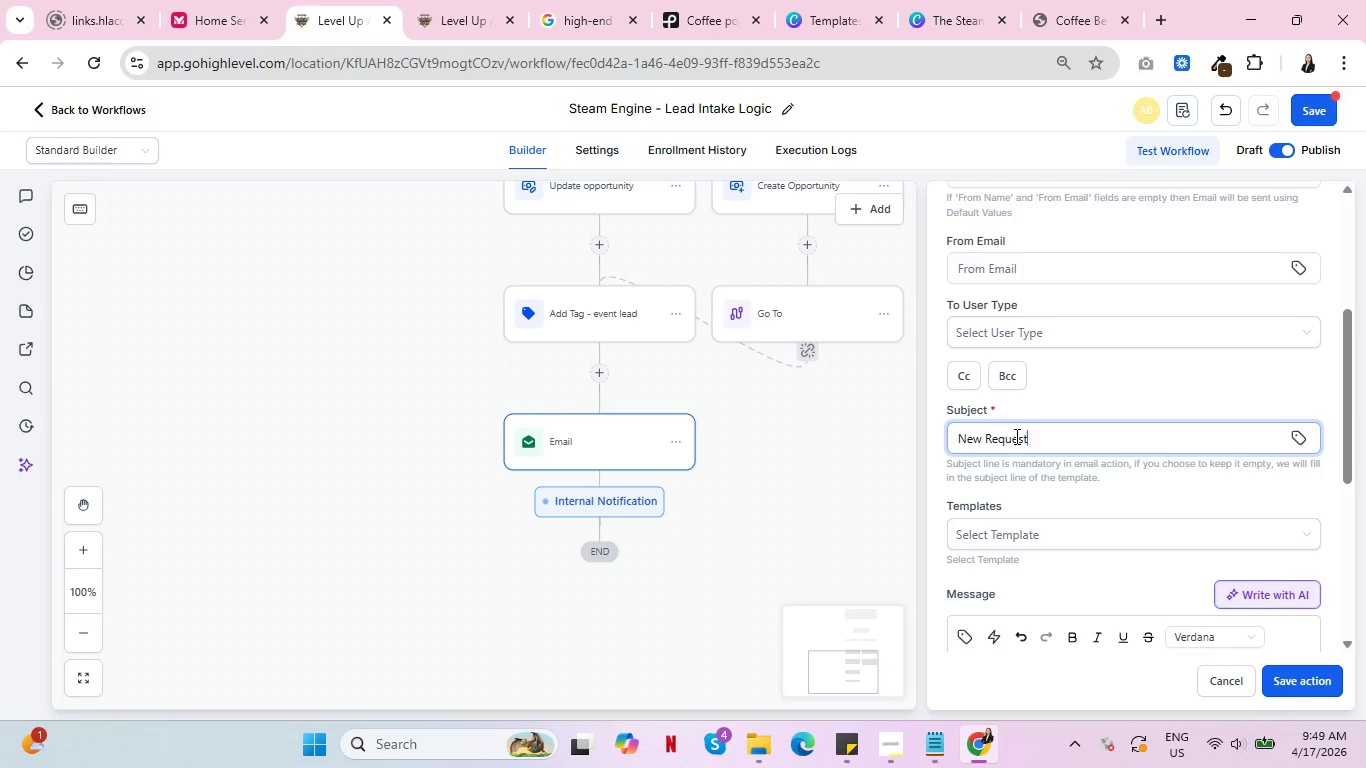 
wait(5.11)
 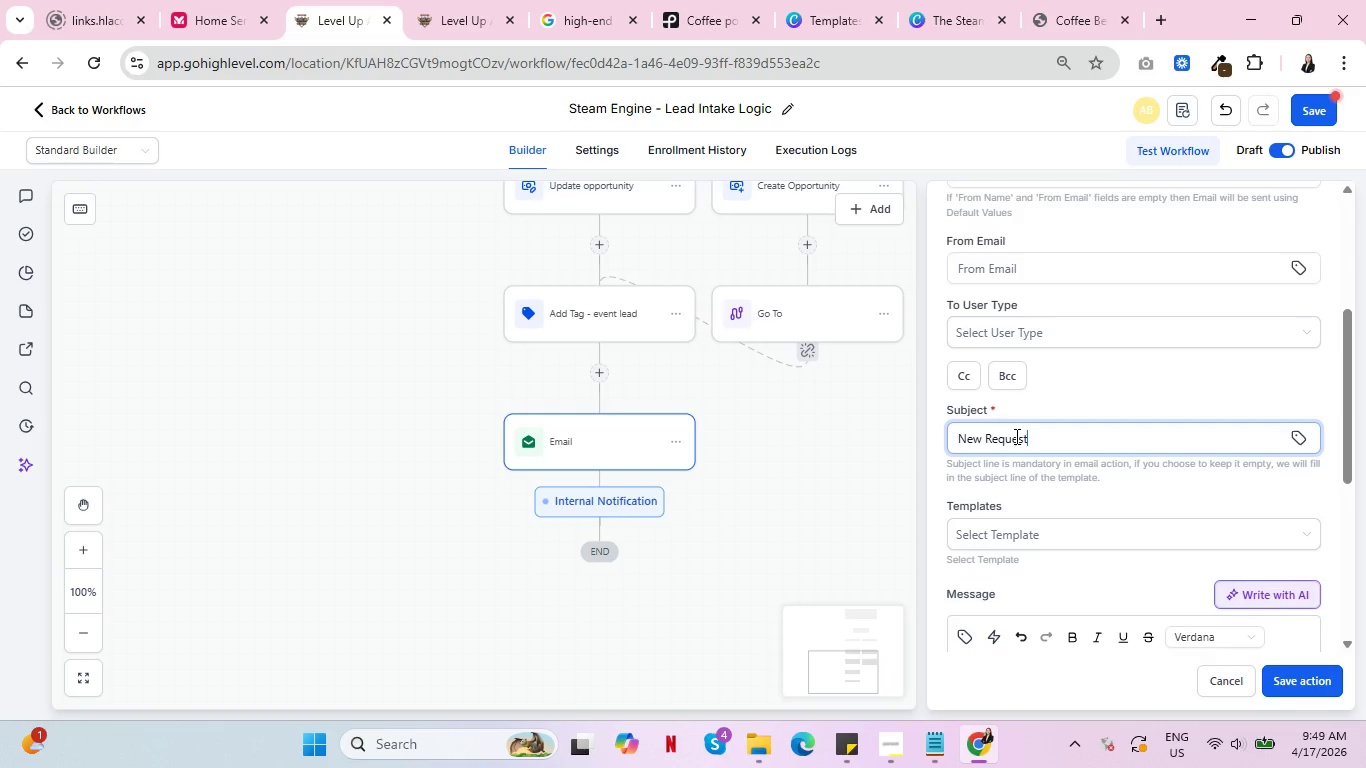 
left_click([431, 0])
 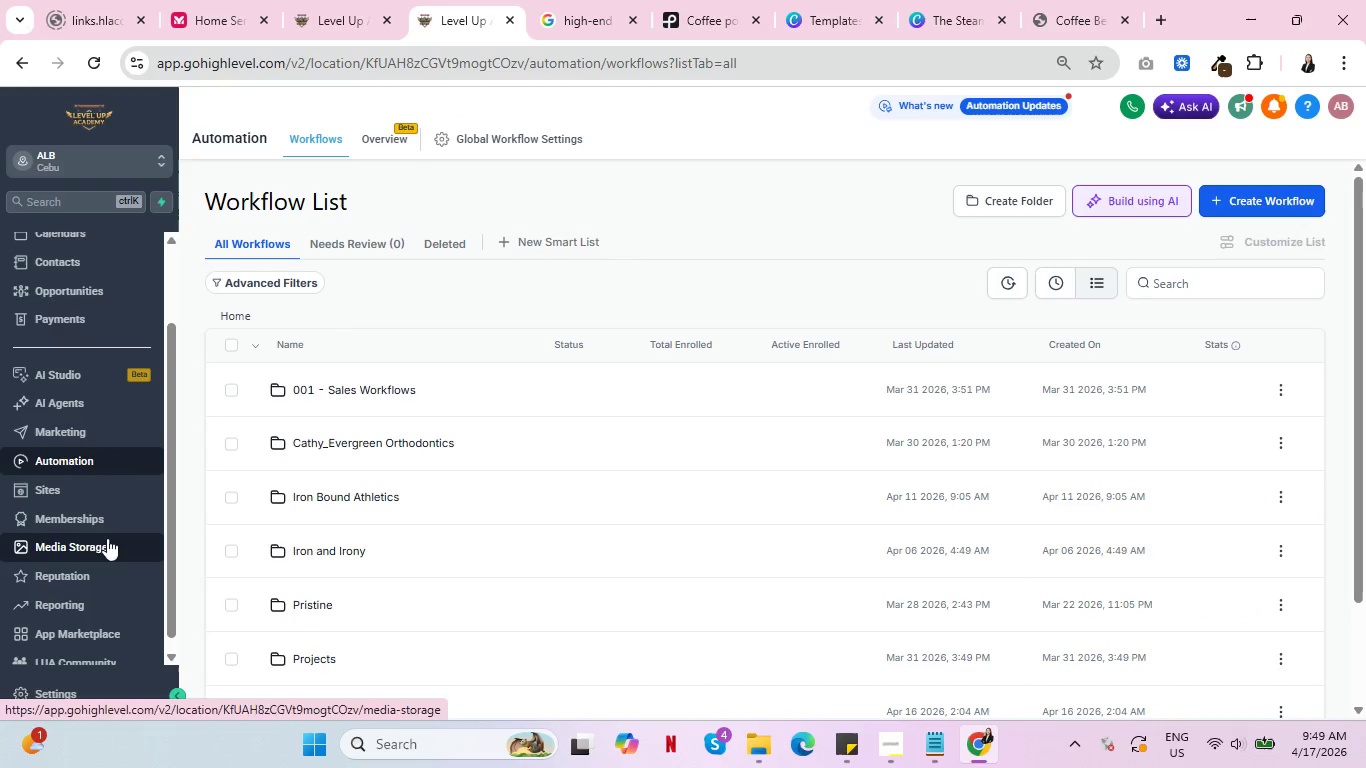 
left_click([63, 493])
 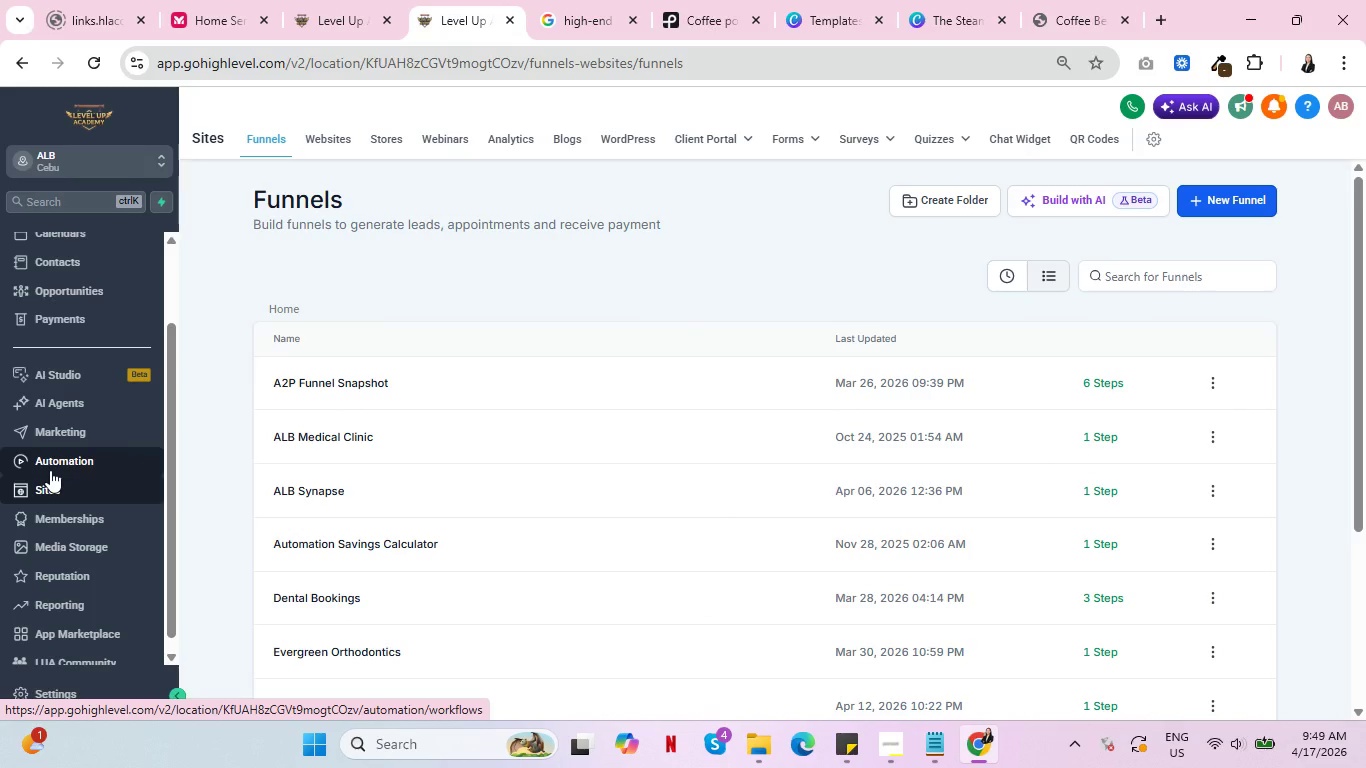 
wait(10.98)
 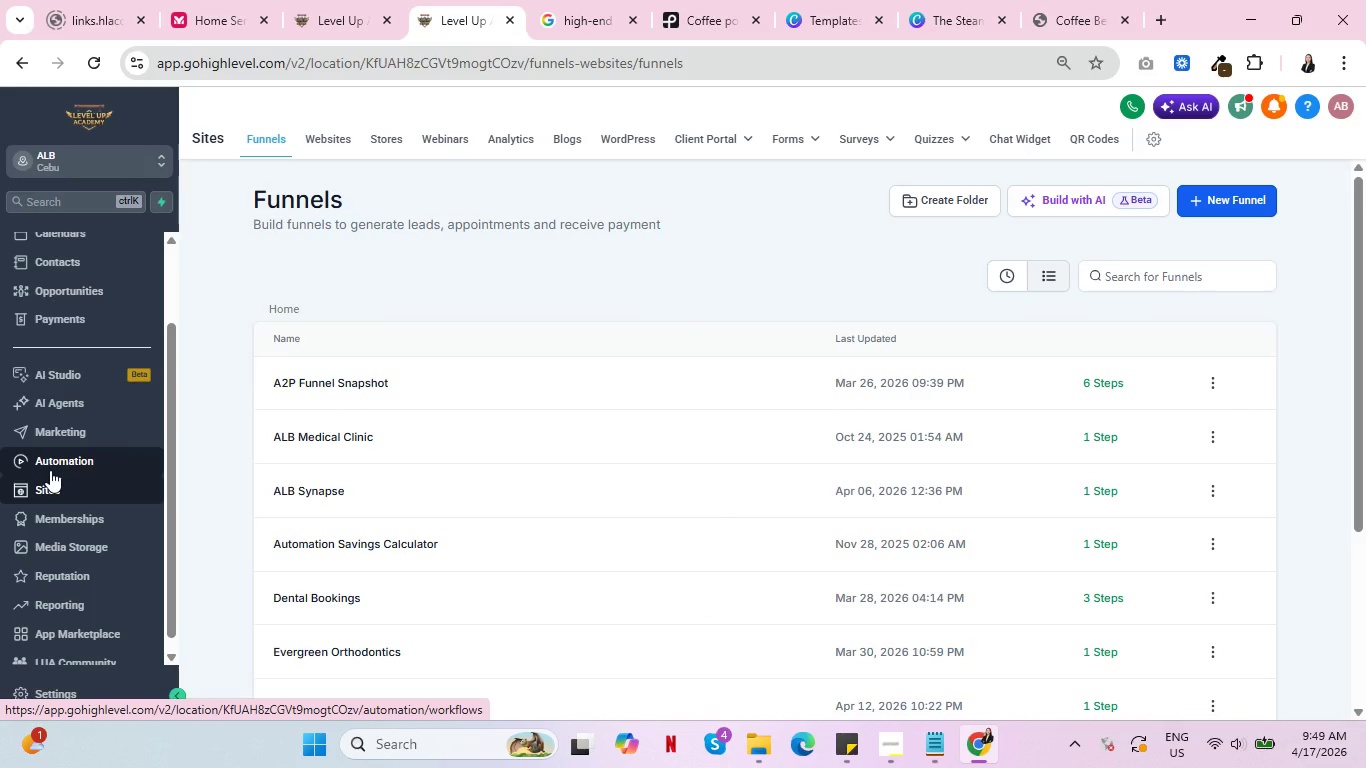 
scroll: coordinate [589, 500], scroll_direction: down, amount: 4.0
 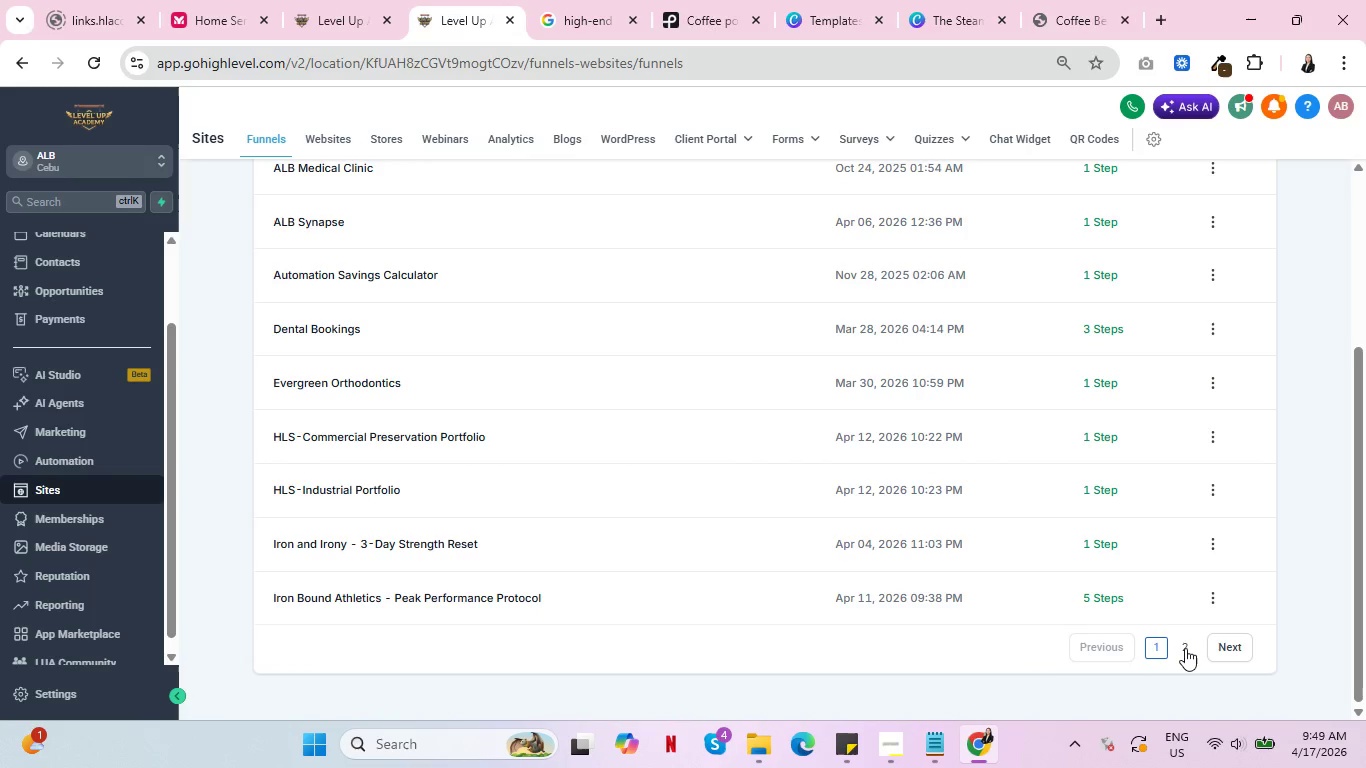 
left_click([1186, 648])
 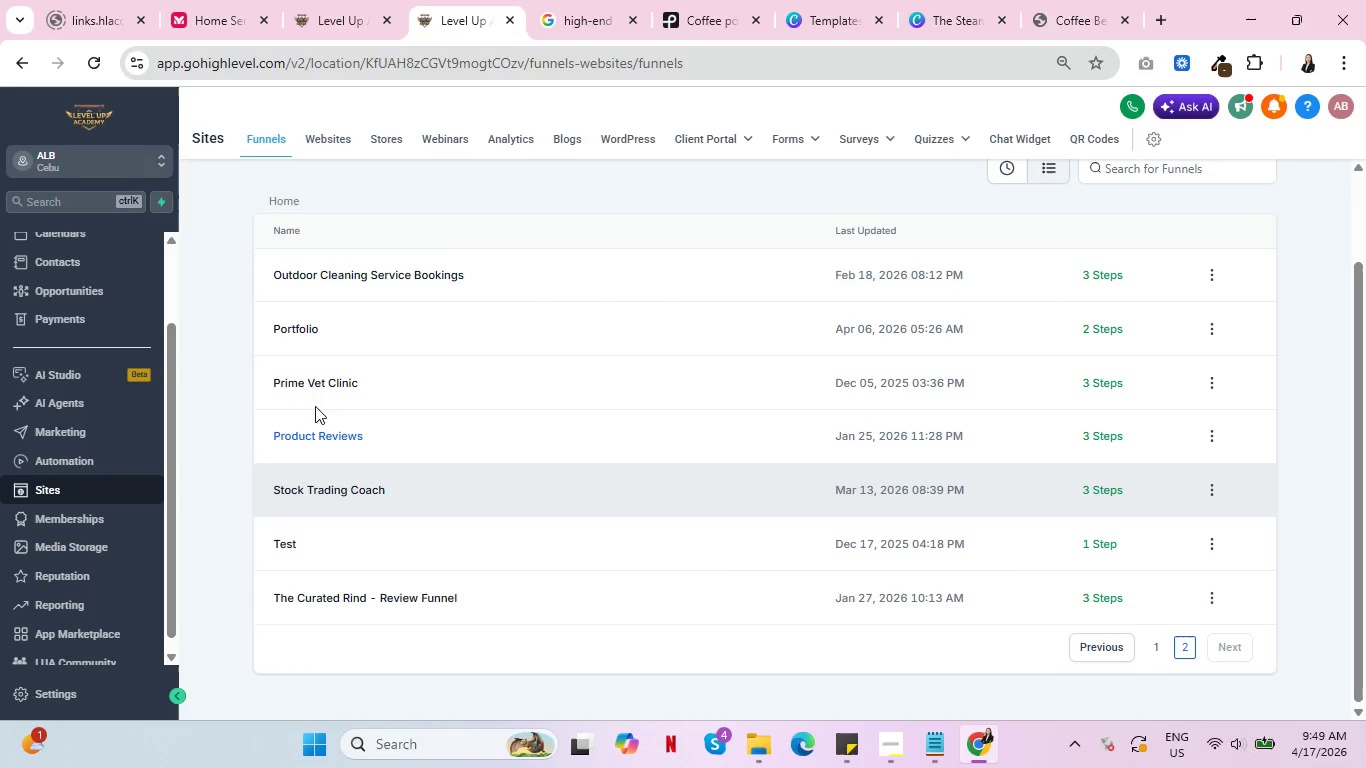 
scroll: coordinate [536, 450], scroll_direction: down, amount: 2.0
 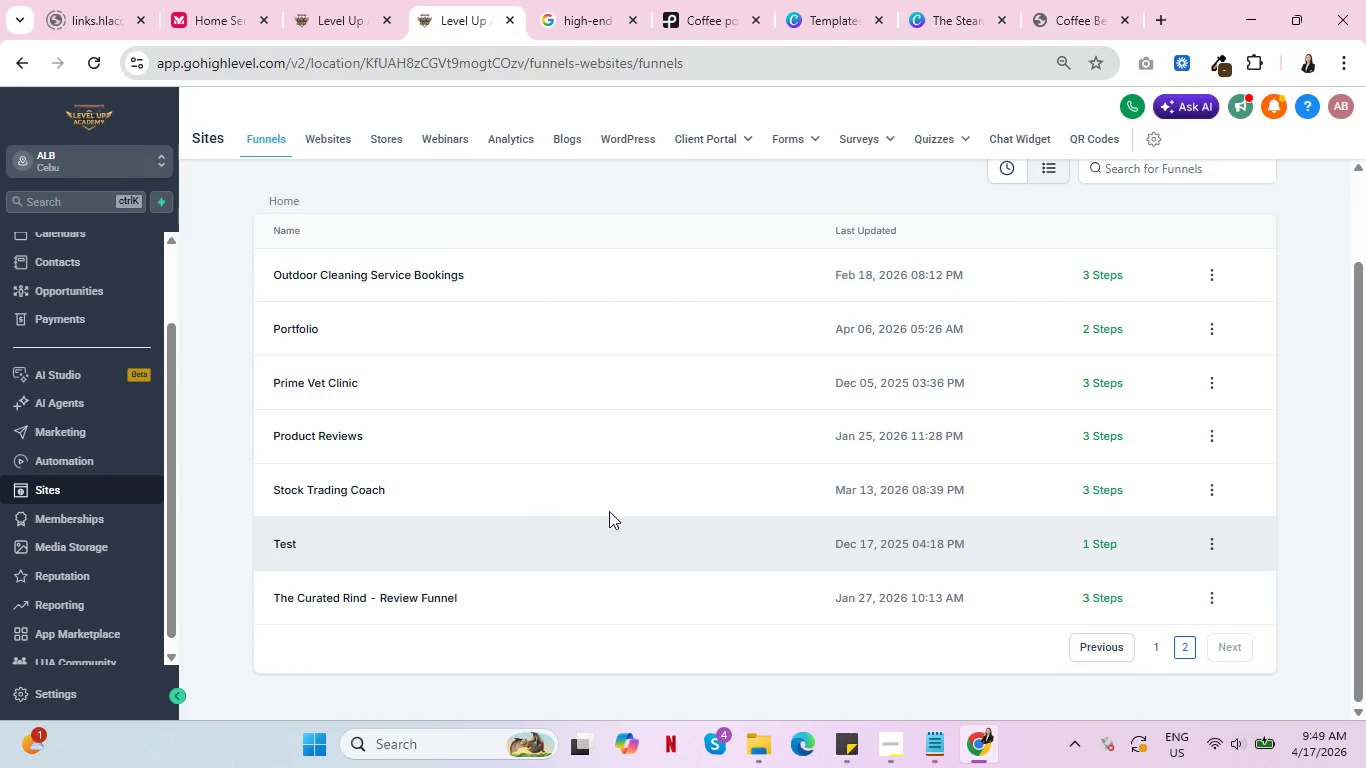 
scroll: coordinate [628, 499], scroll_direction: up, amount: 2.0
 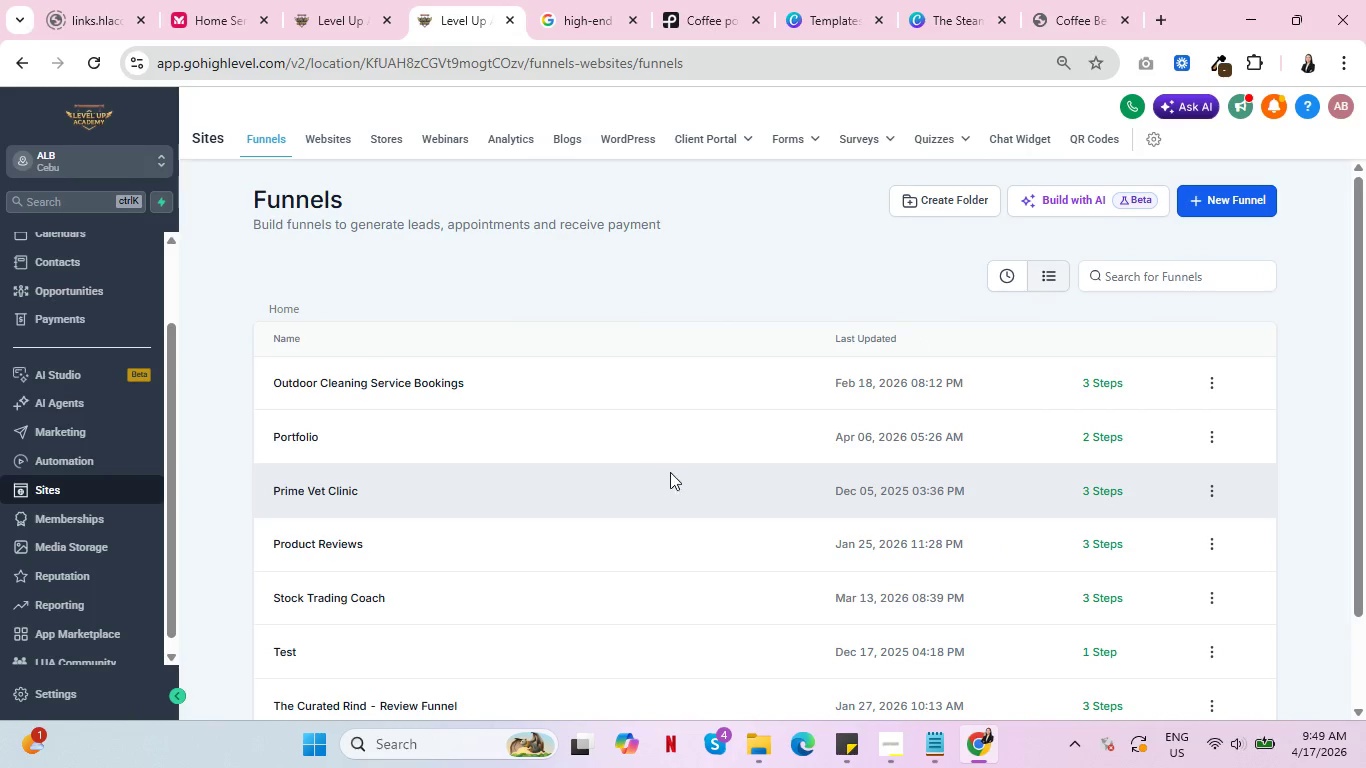 
scroll: coordinate [991, 490], scroll_direction: down, amount: 3.0
 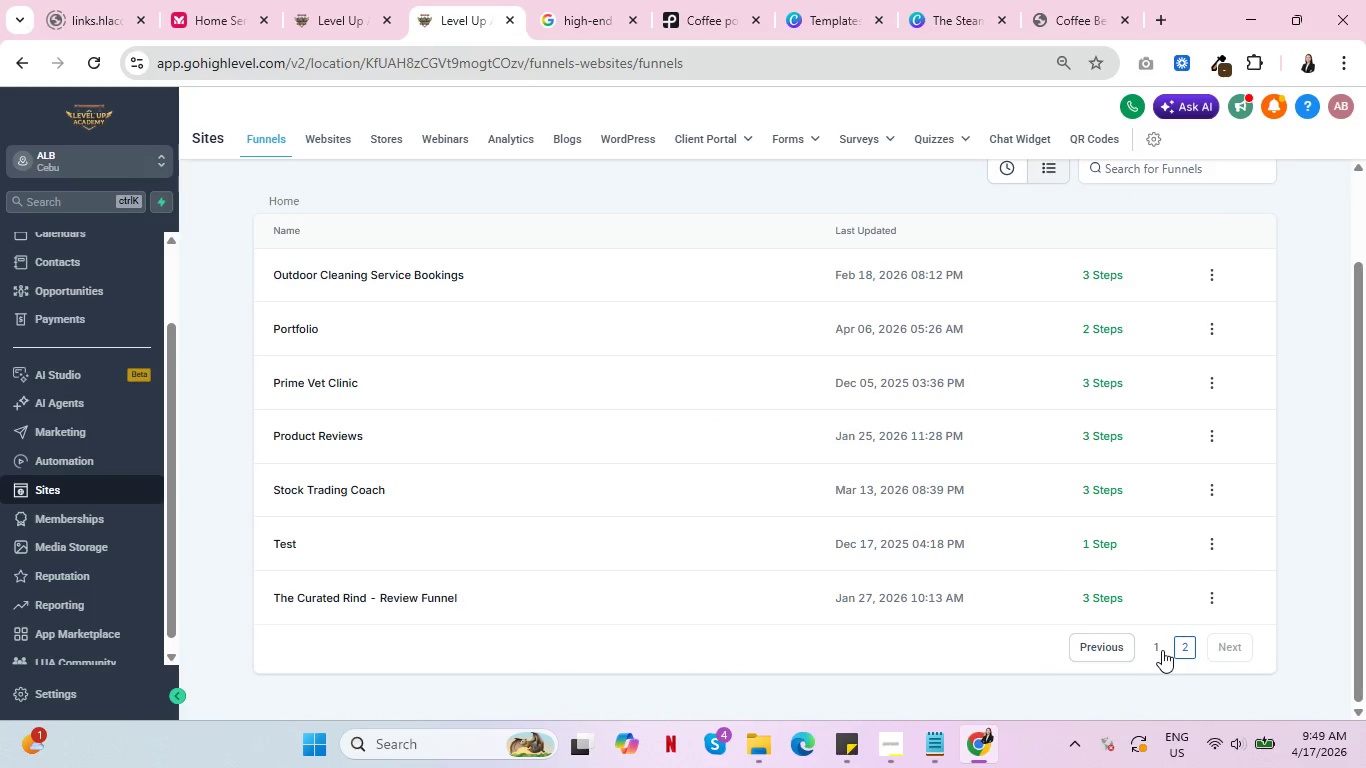 
left_click([1162, 650])
 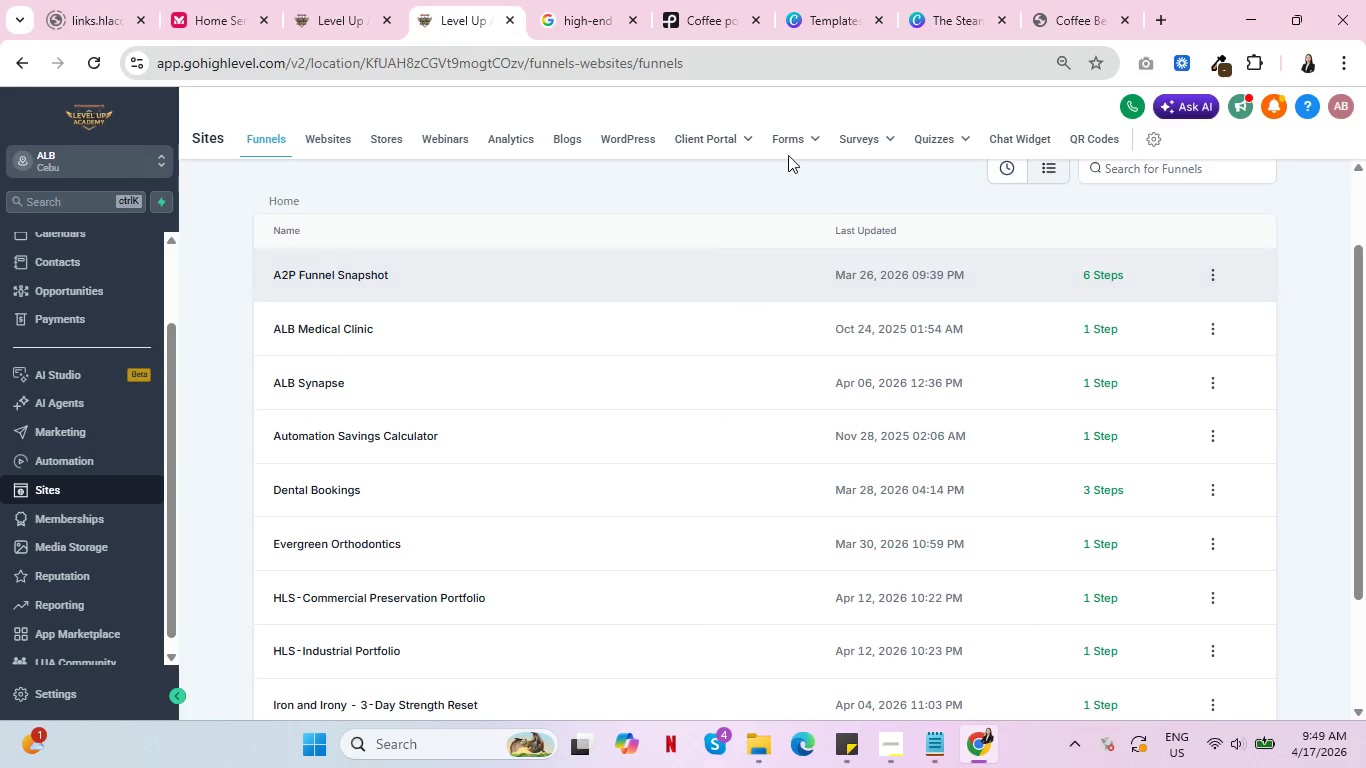 
left_click([795, 134])
 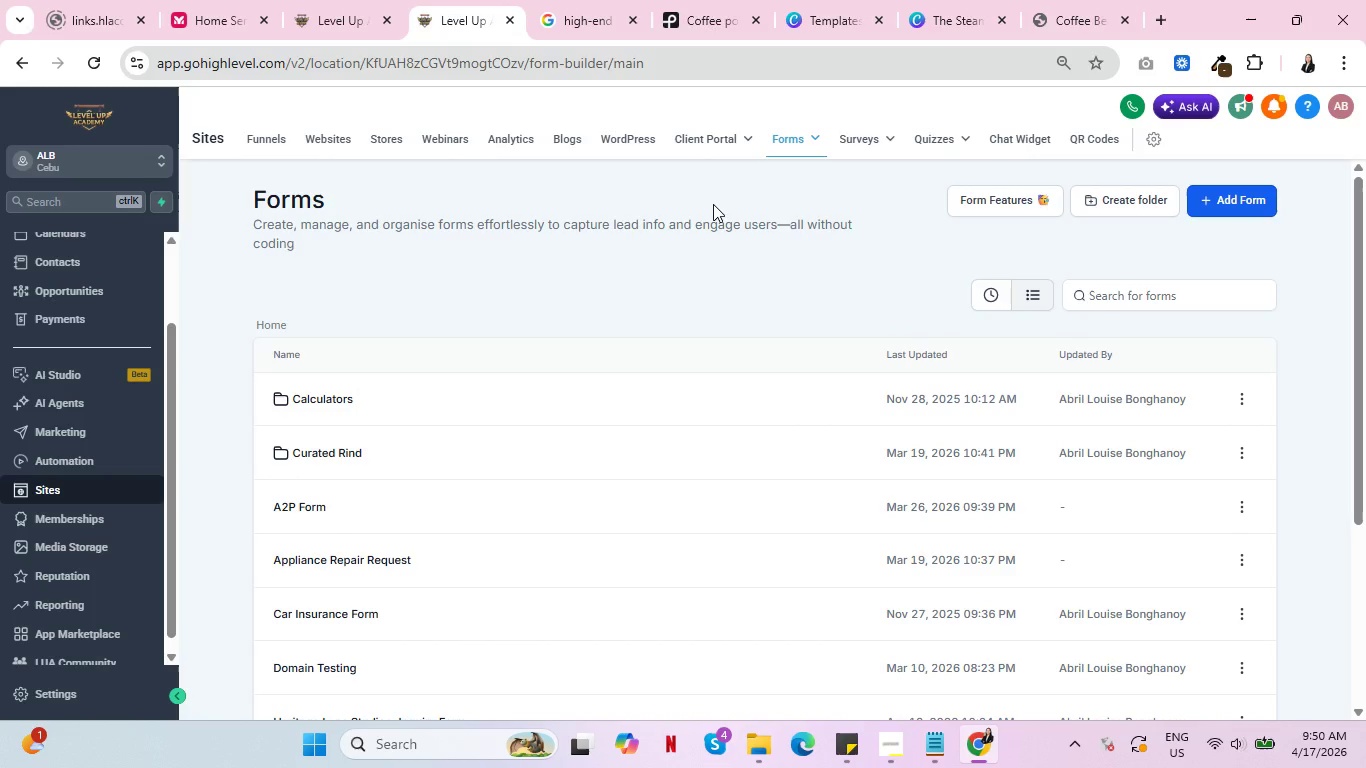 
wait(17.25)
 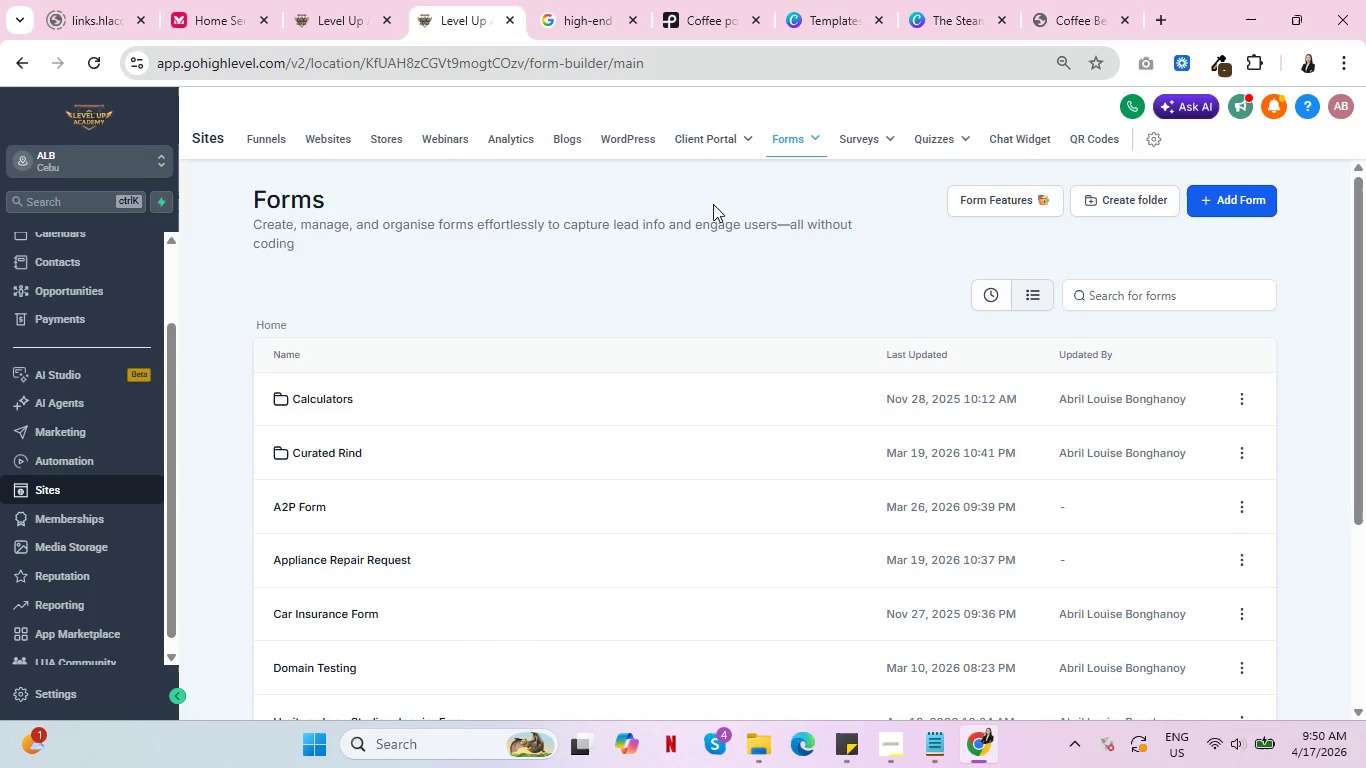 
scroll: coordinate [499, 471], scroll_direction: down, amount: 3.0